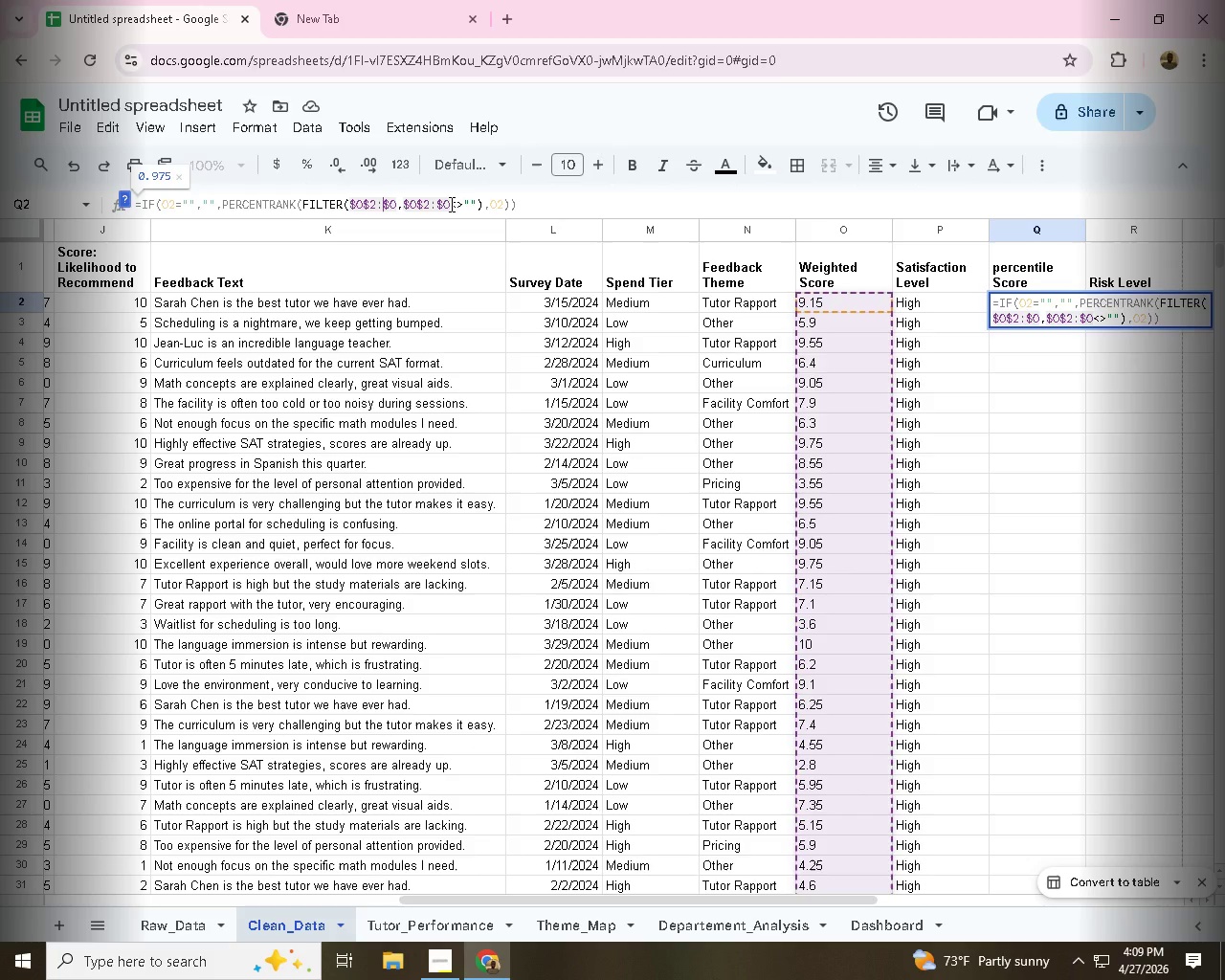 
wait(12.62)
 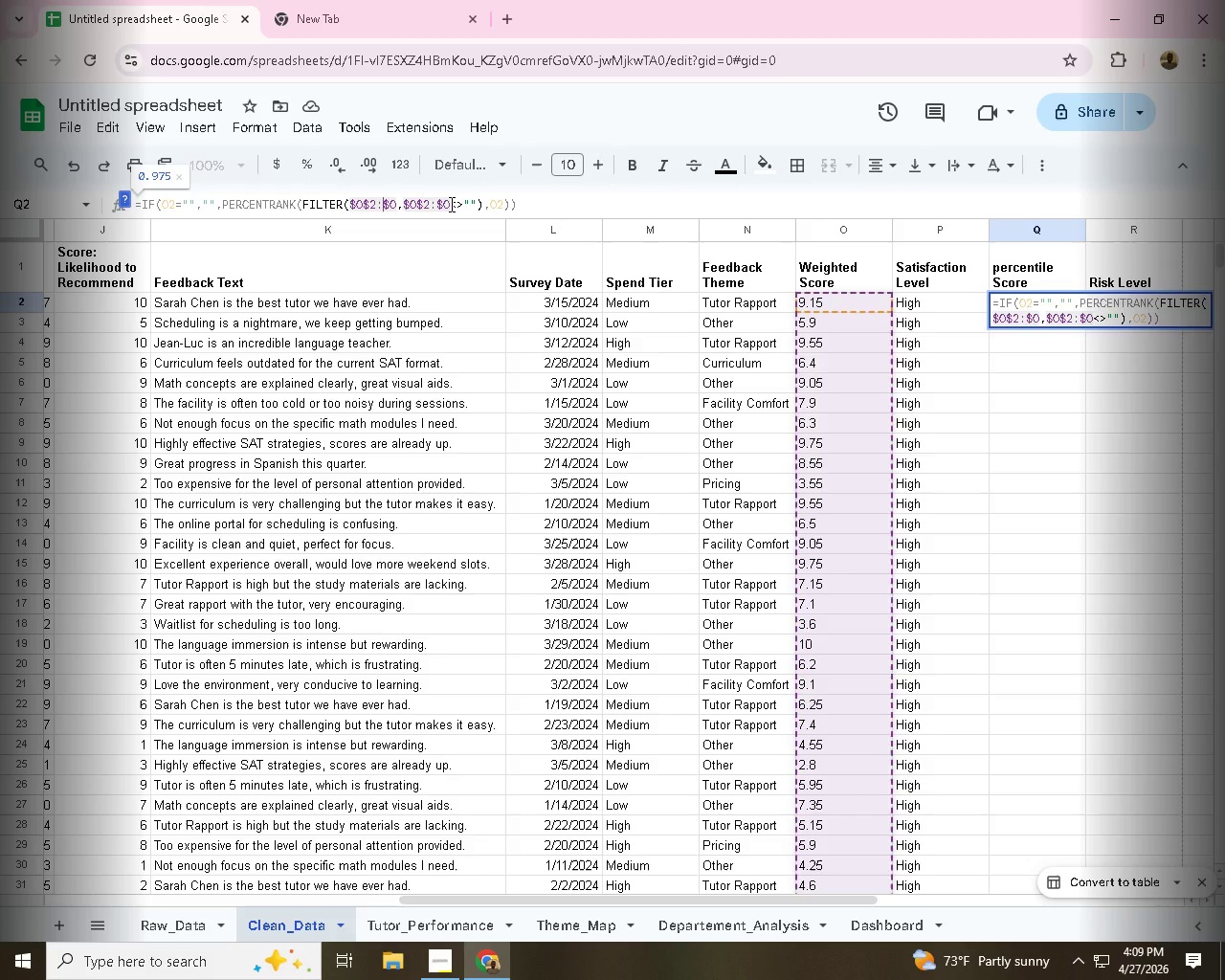 
key(Enter)
 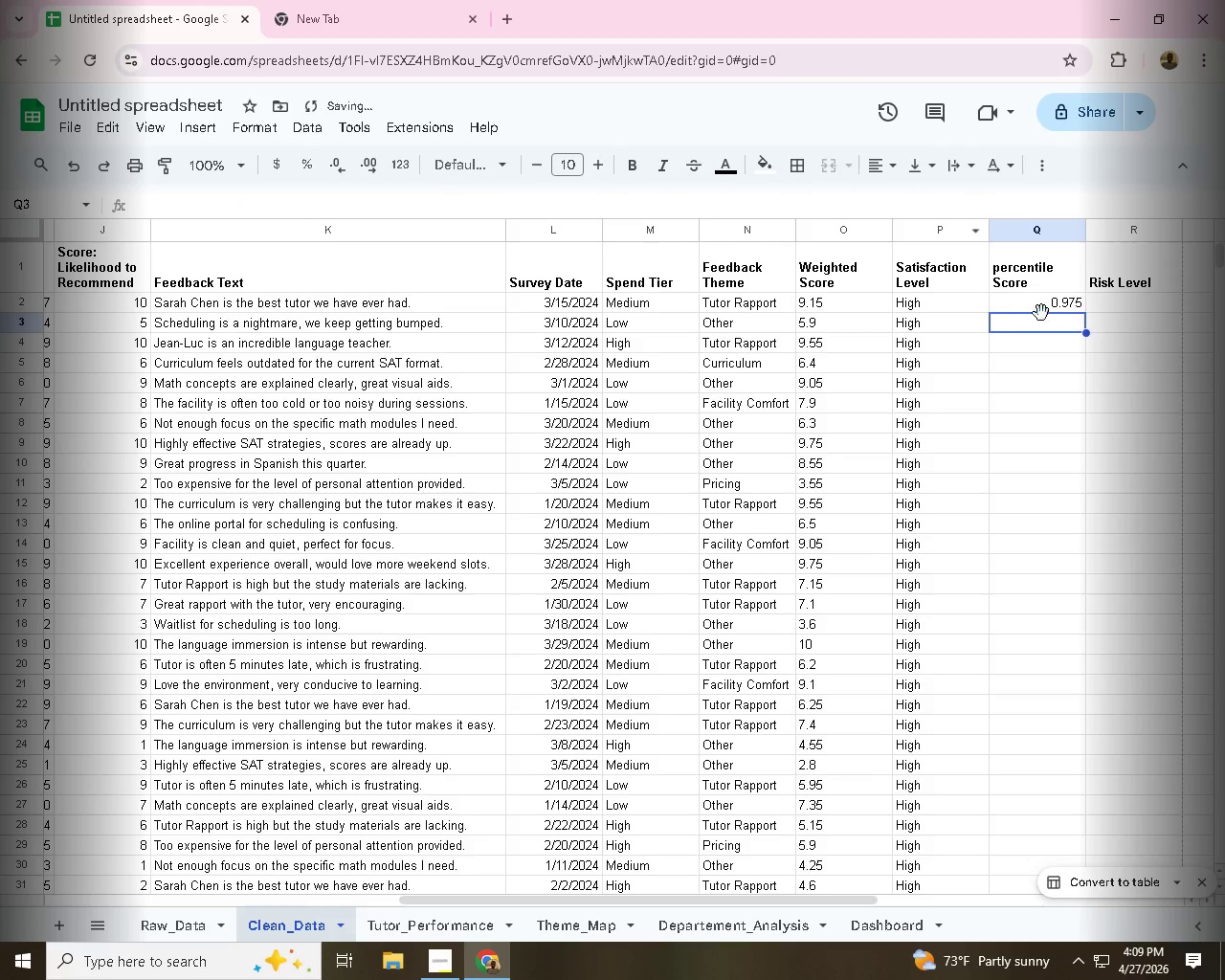 
double_click([1042, 308])
 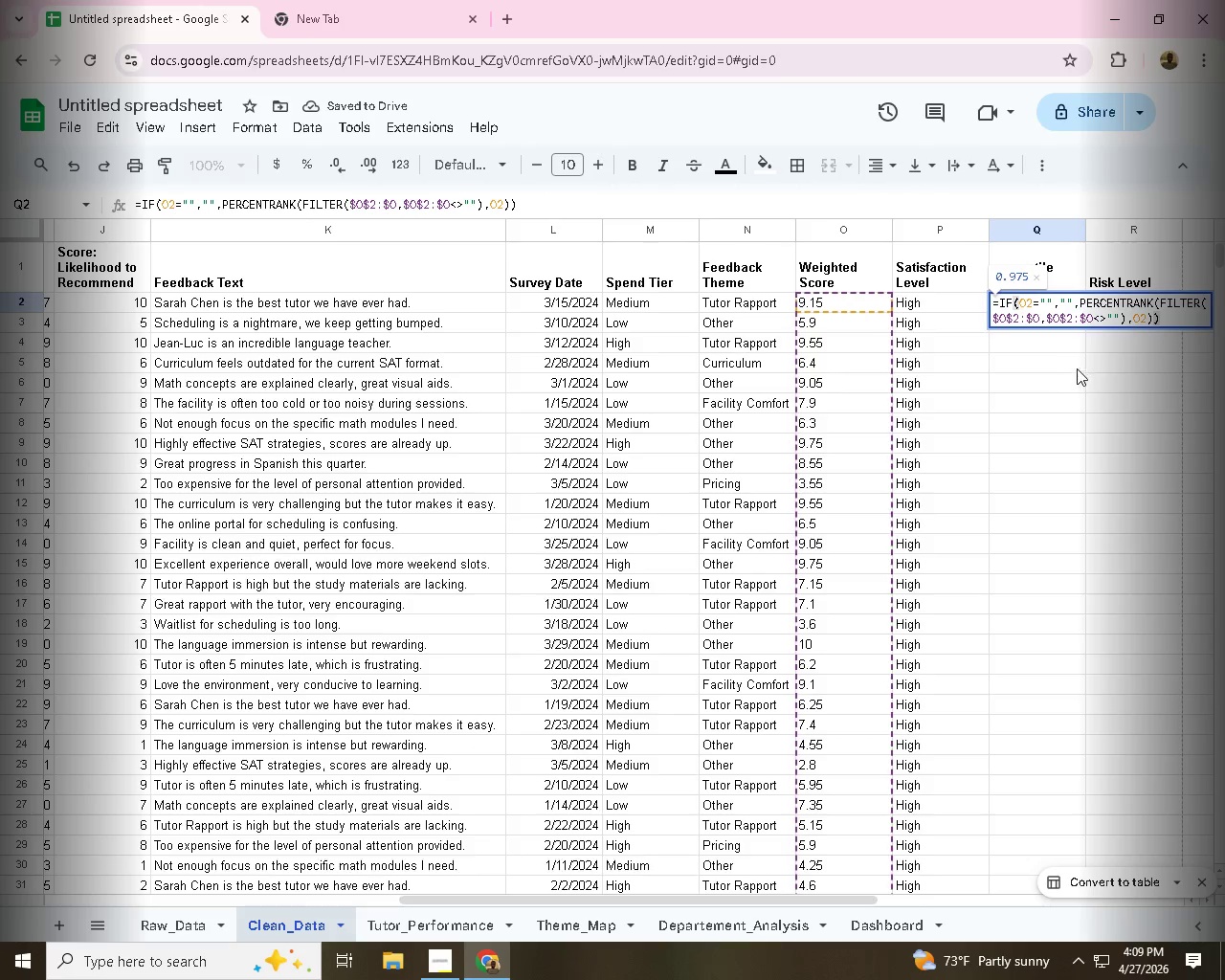 
key(Enter)
 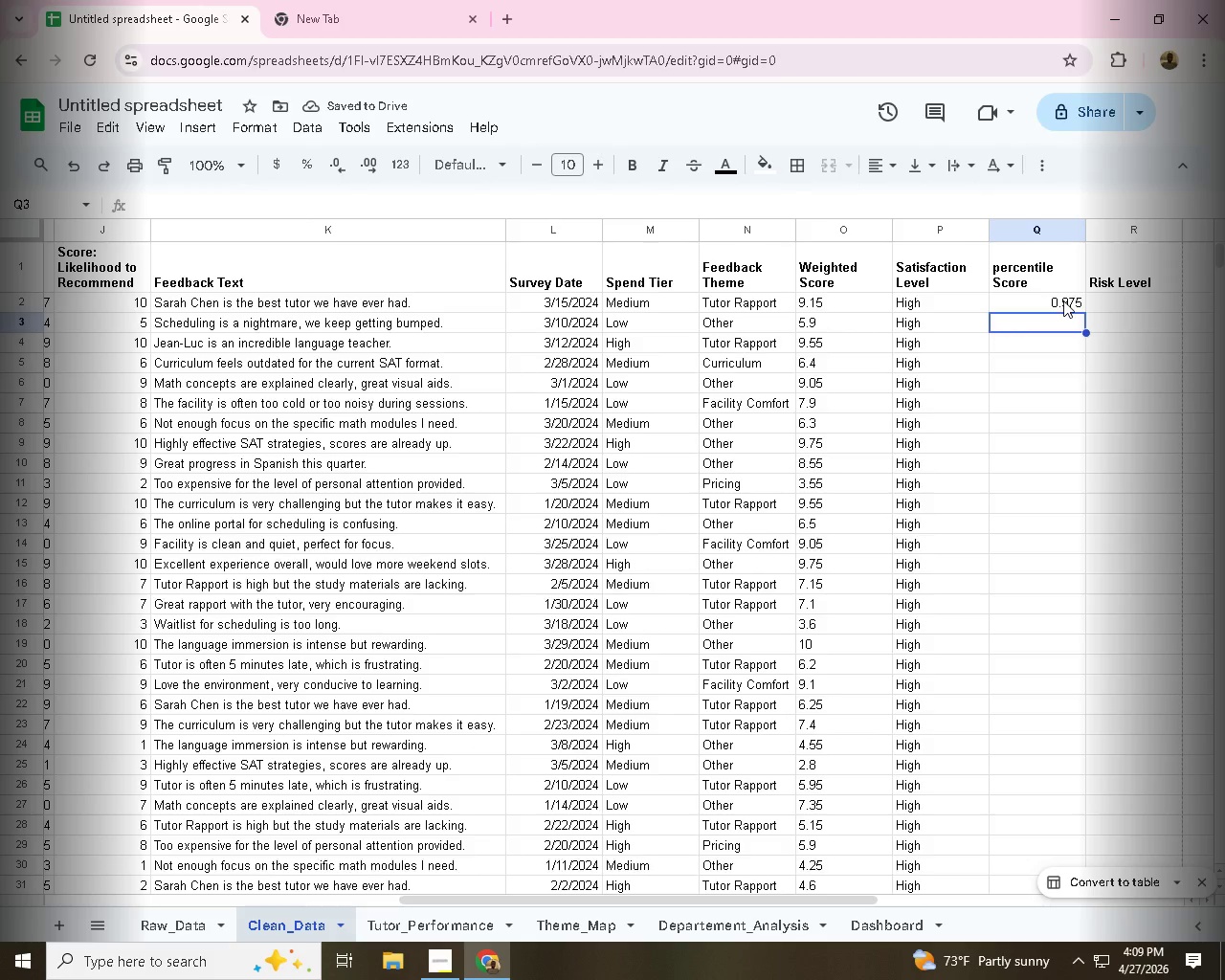 
left_click([1063, 301])
 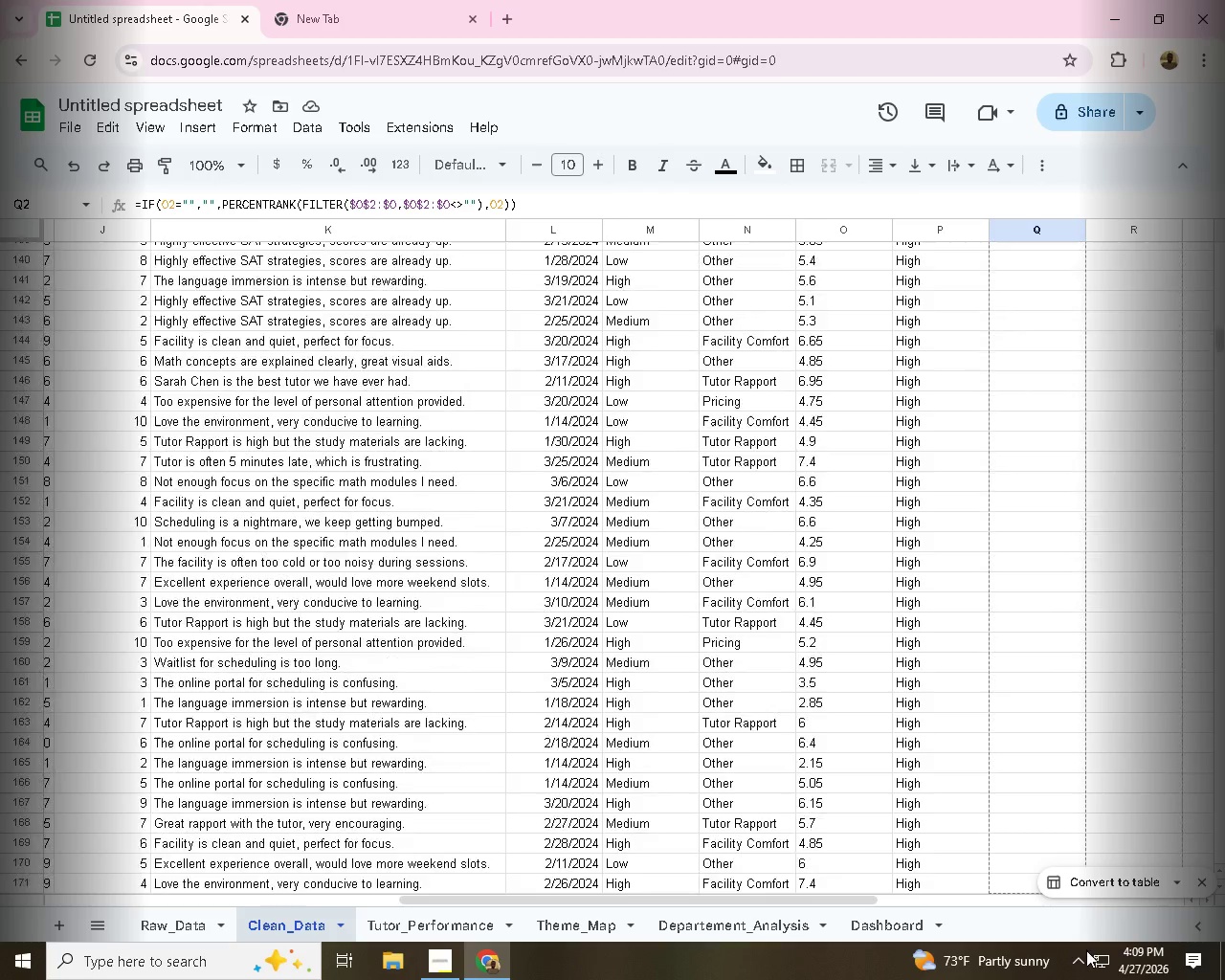 
left_click_drag(start_coordinate=[1085, 311], to_coordinate=[1058, 599])
 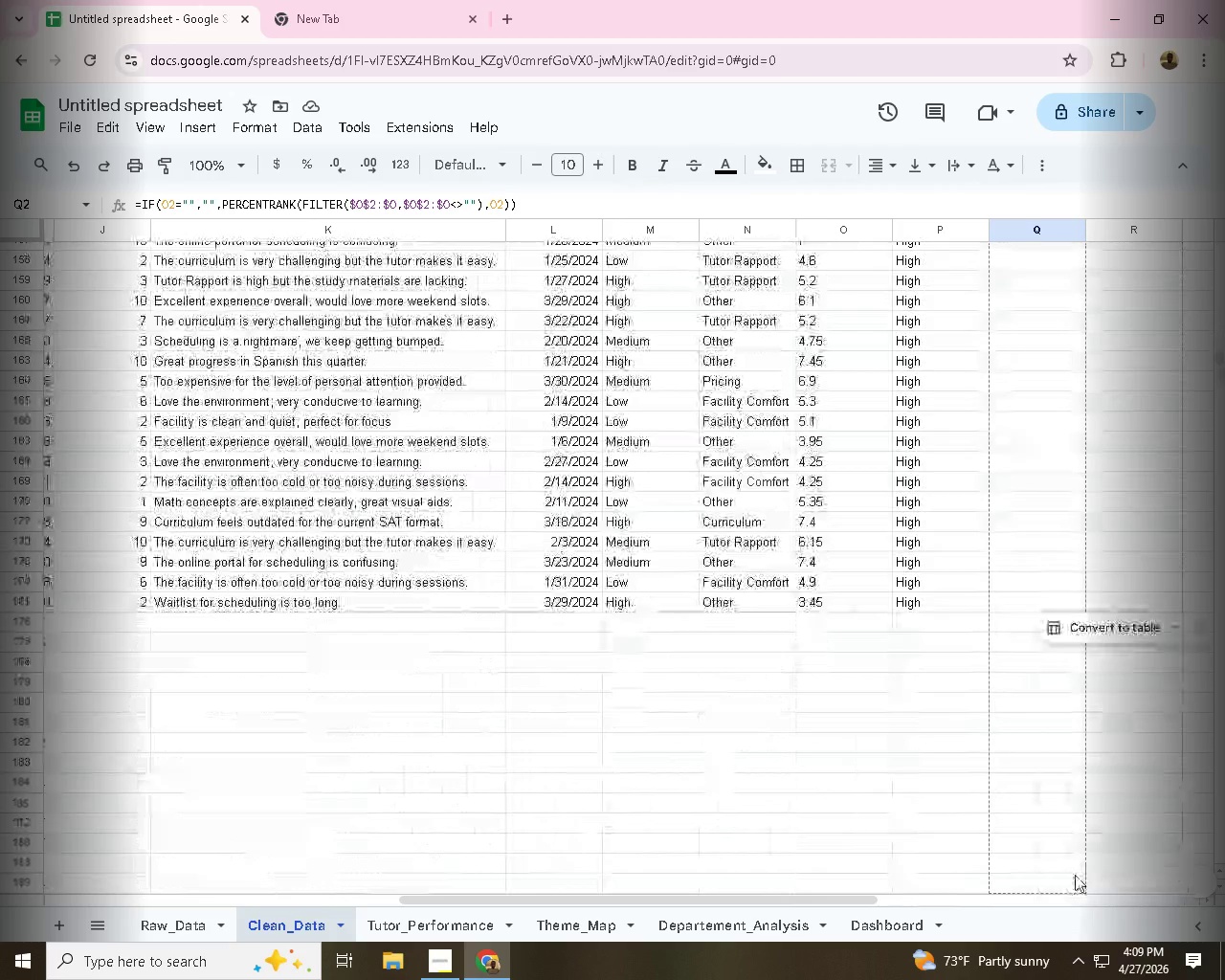 
scroll: coordinate [1006, 503], scroll_direction: up, amount: 52.0
 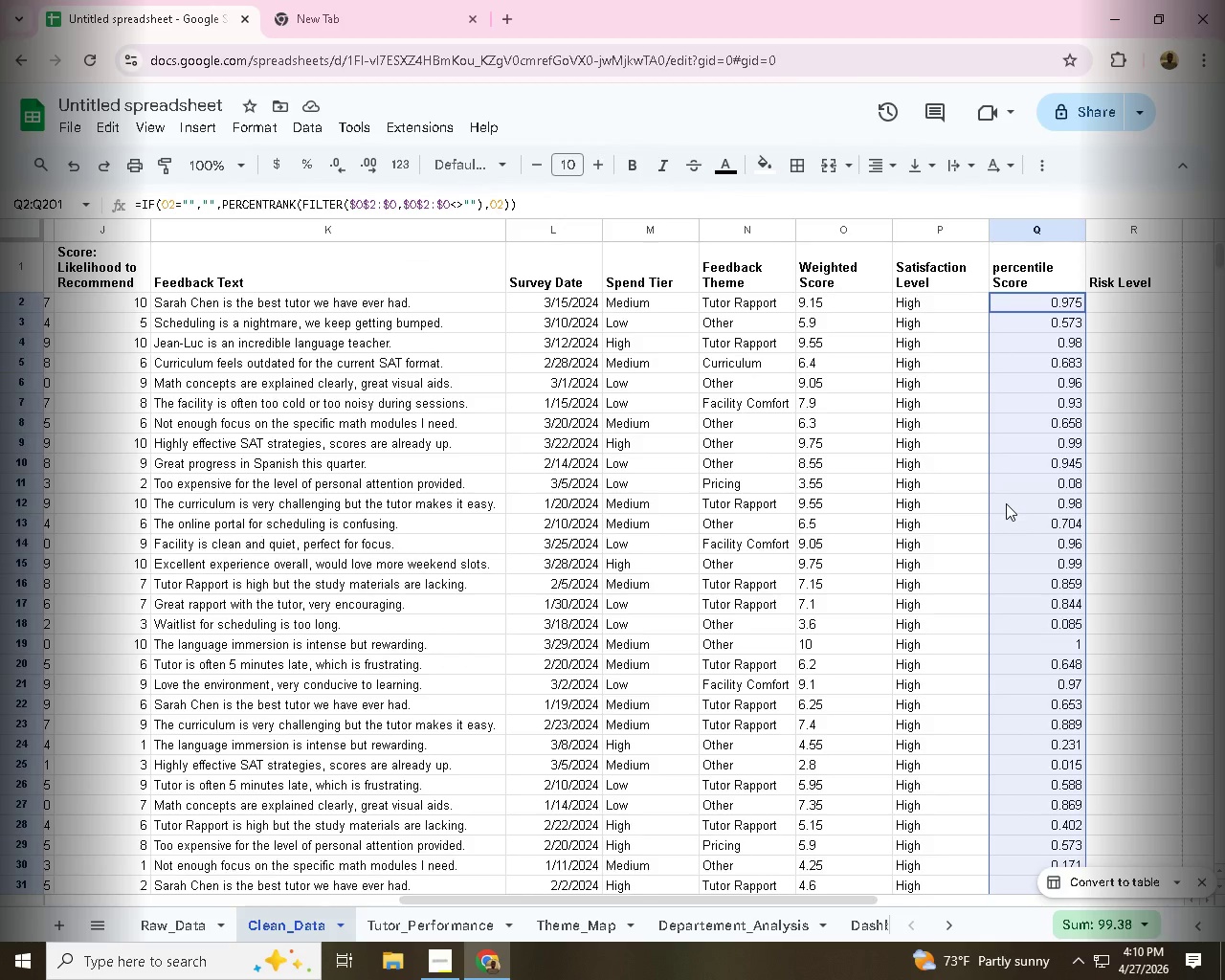 
wait(6.78)
 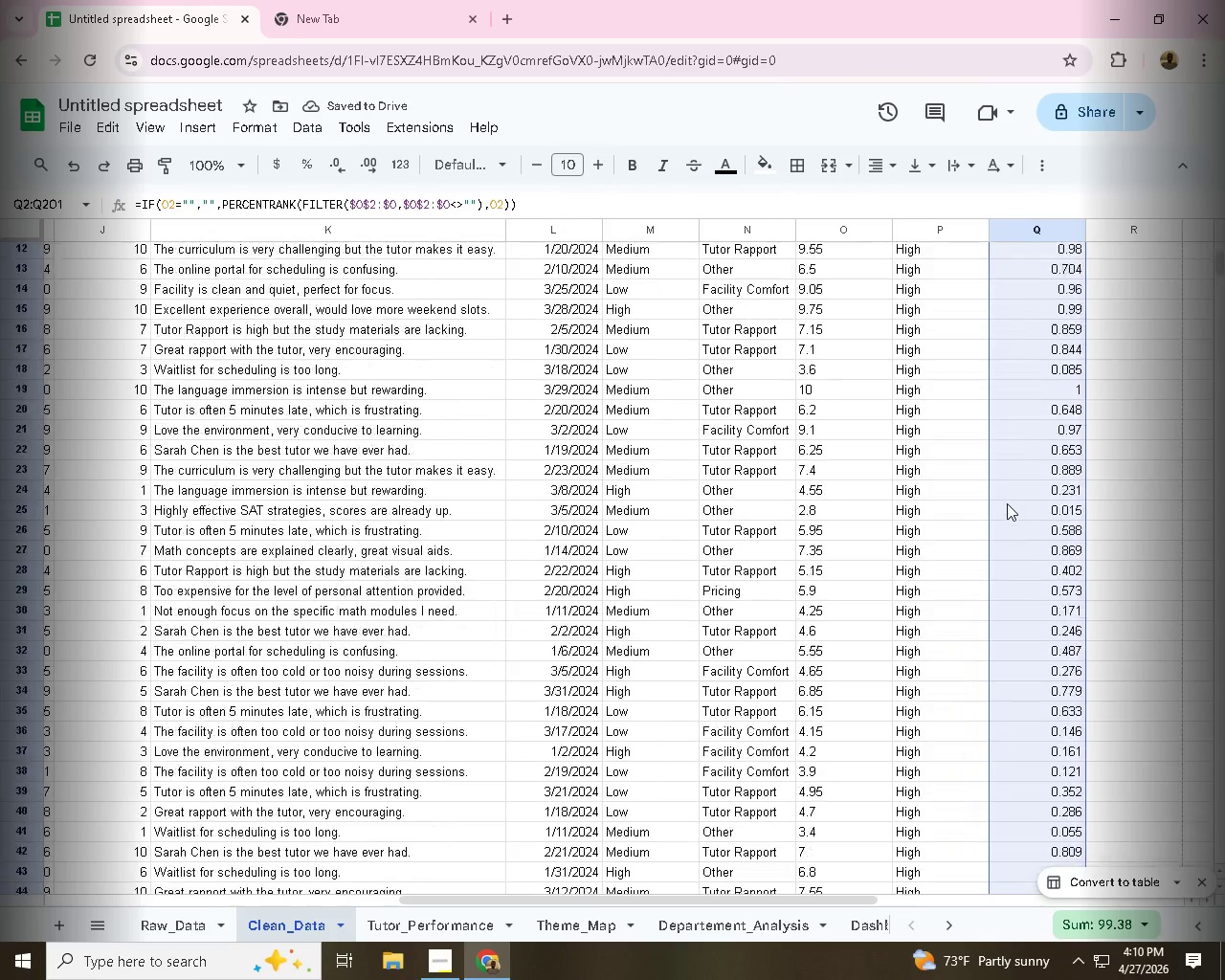 
left_click_drag(start_coordinate=[490, 895], to_coordinate=[641, 905])
 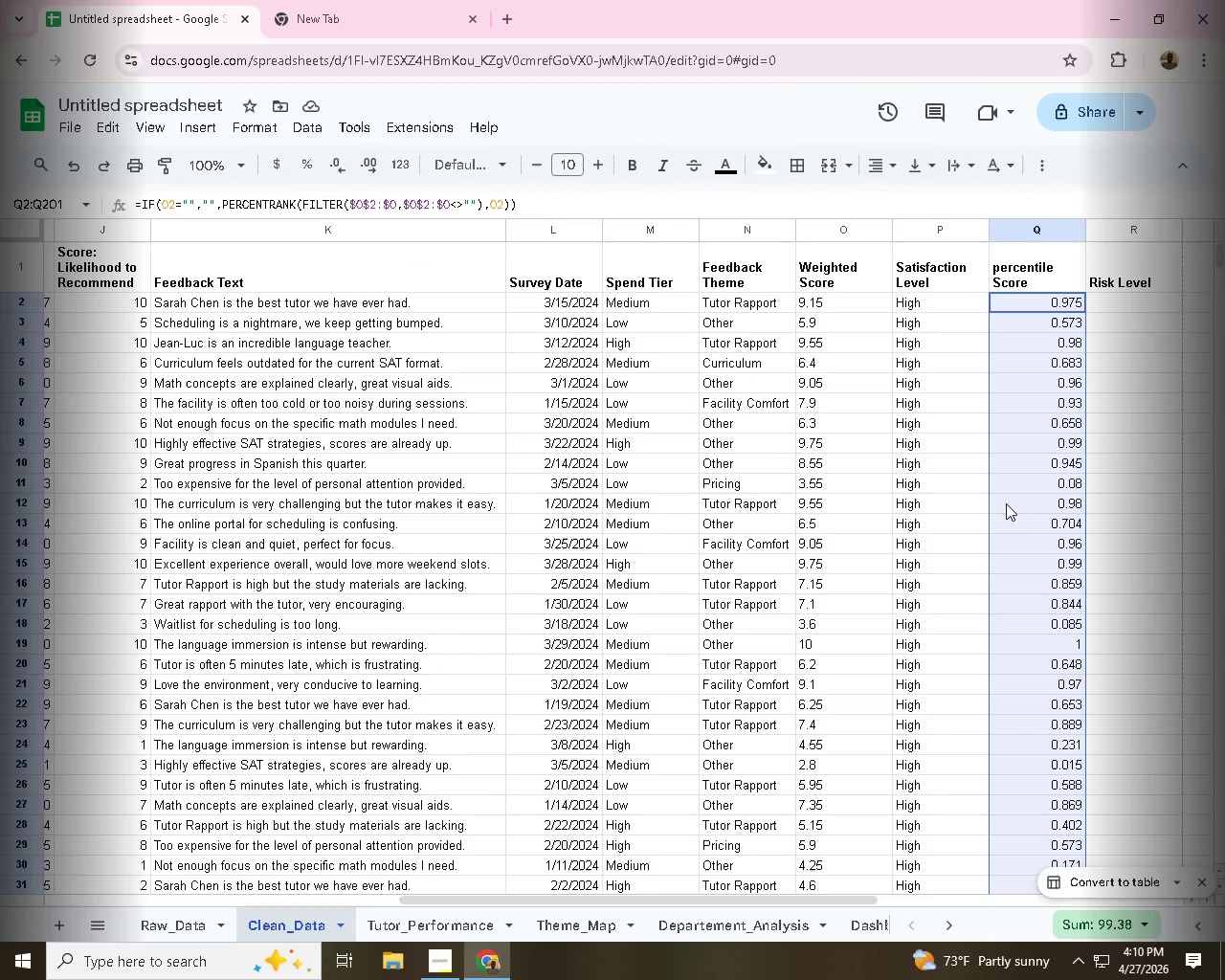 
scroll: coordinate [760, 671], scroll_direction: down, amount: 6.0
 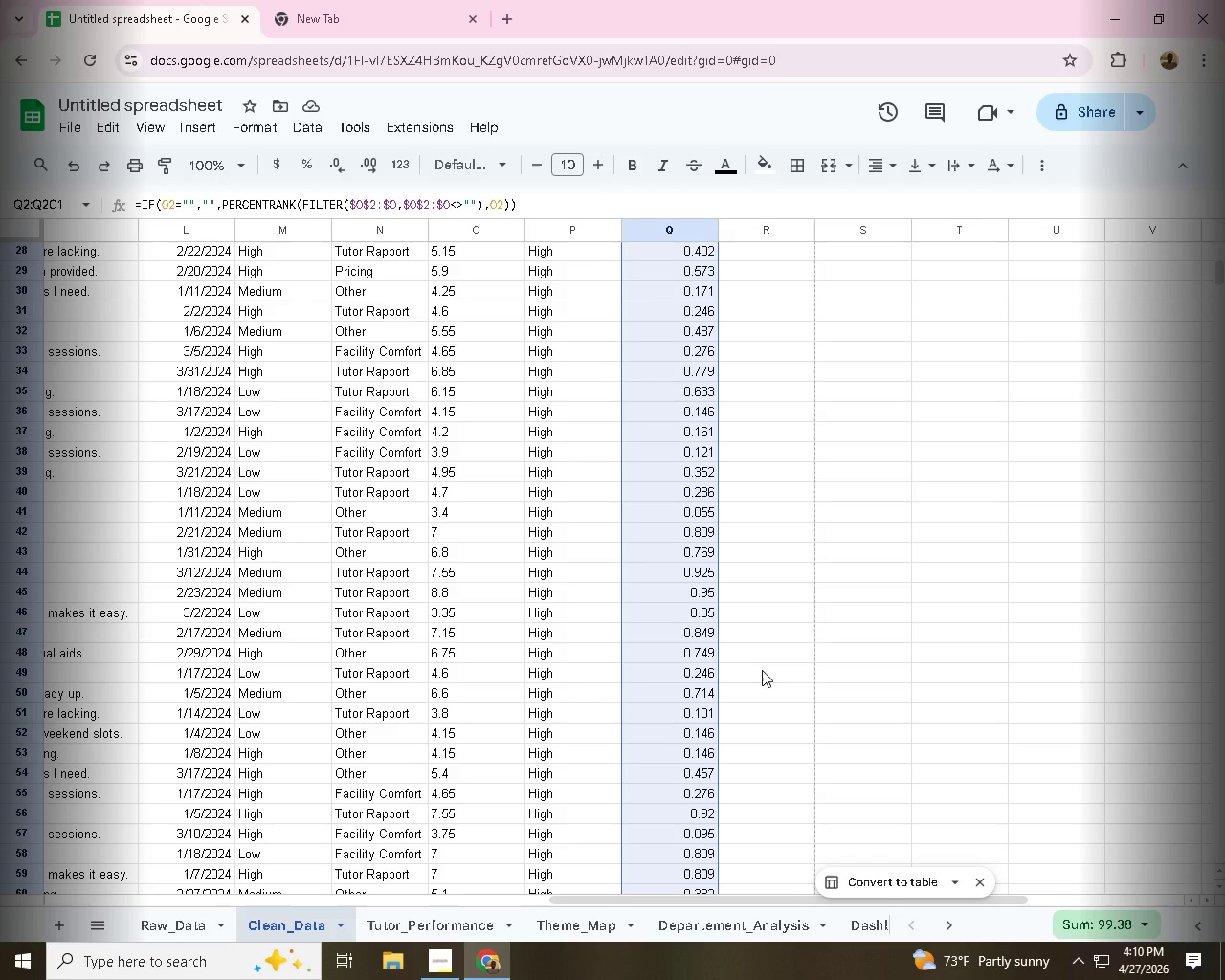 
wait(40.15)
 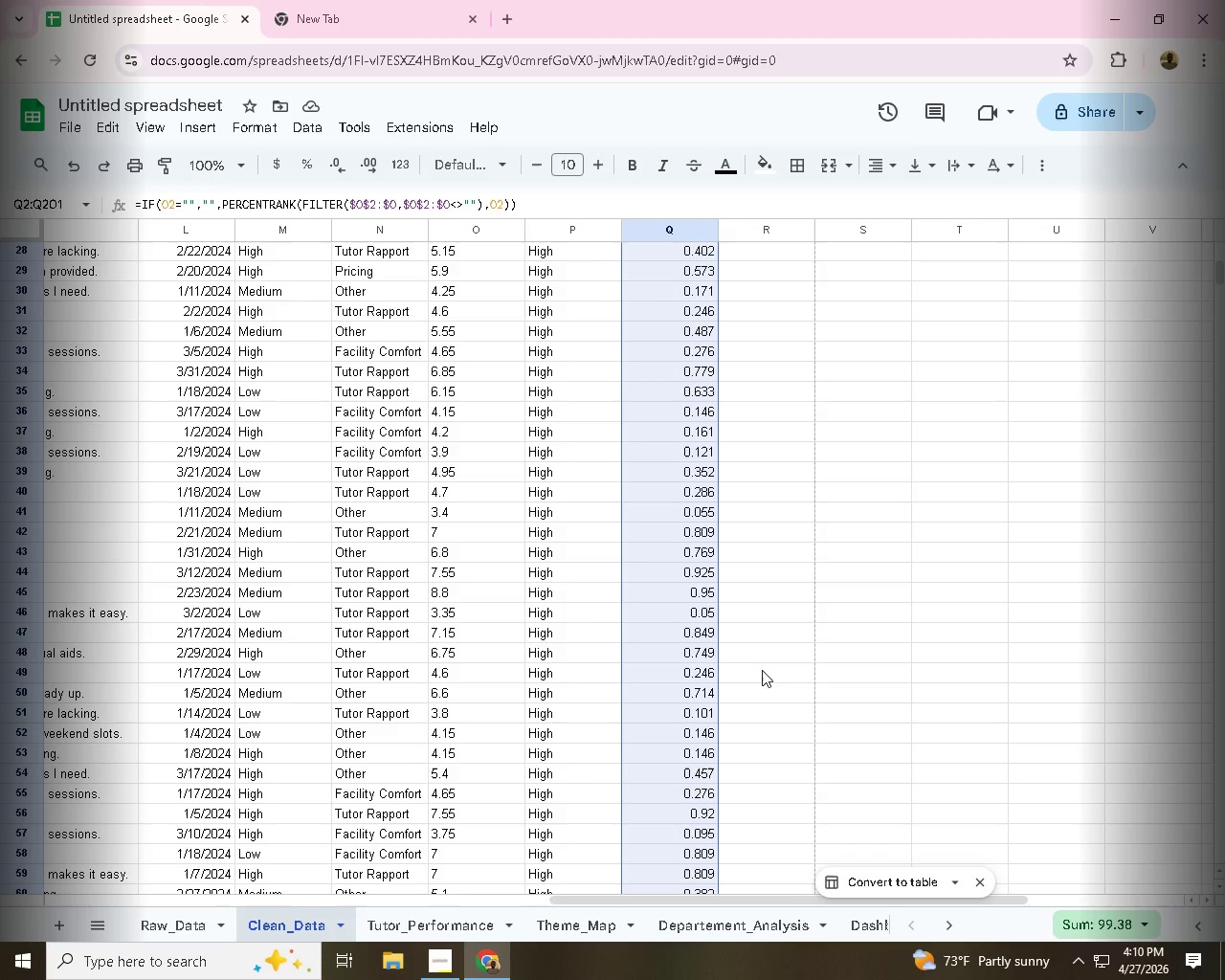 
scroll: coordinate [709, 668], scroll_direction: down, amount: 35.0
 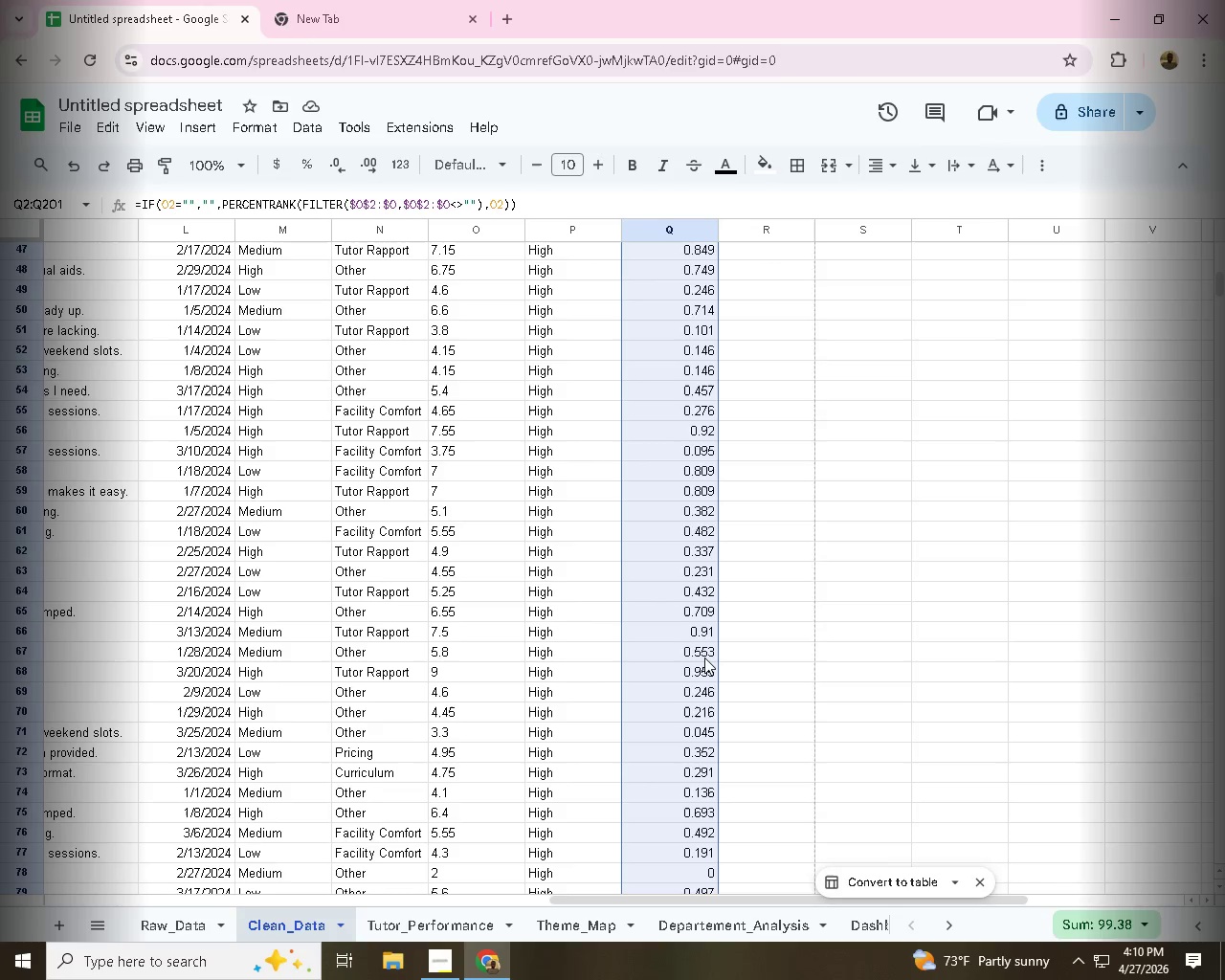 
scroll: coordinate [709, 668], scroll_direction: up, amount: 38.0
 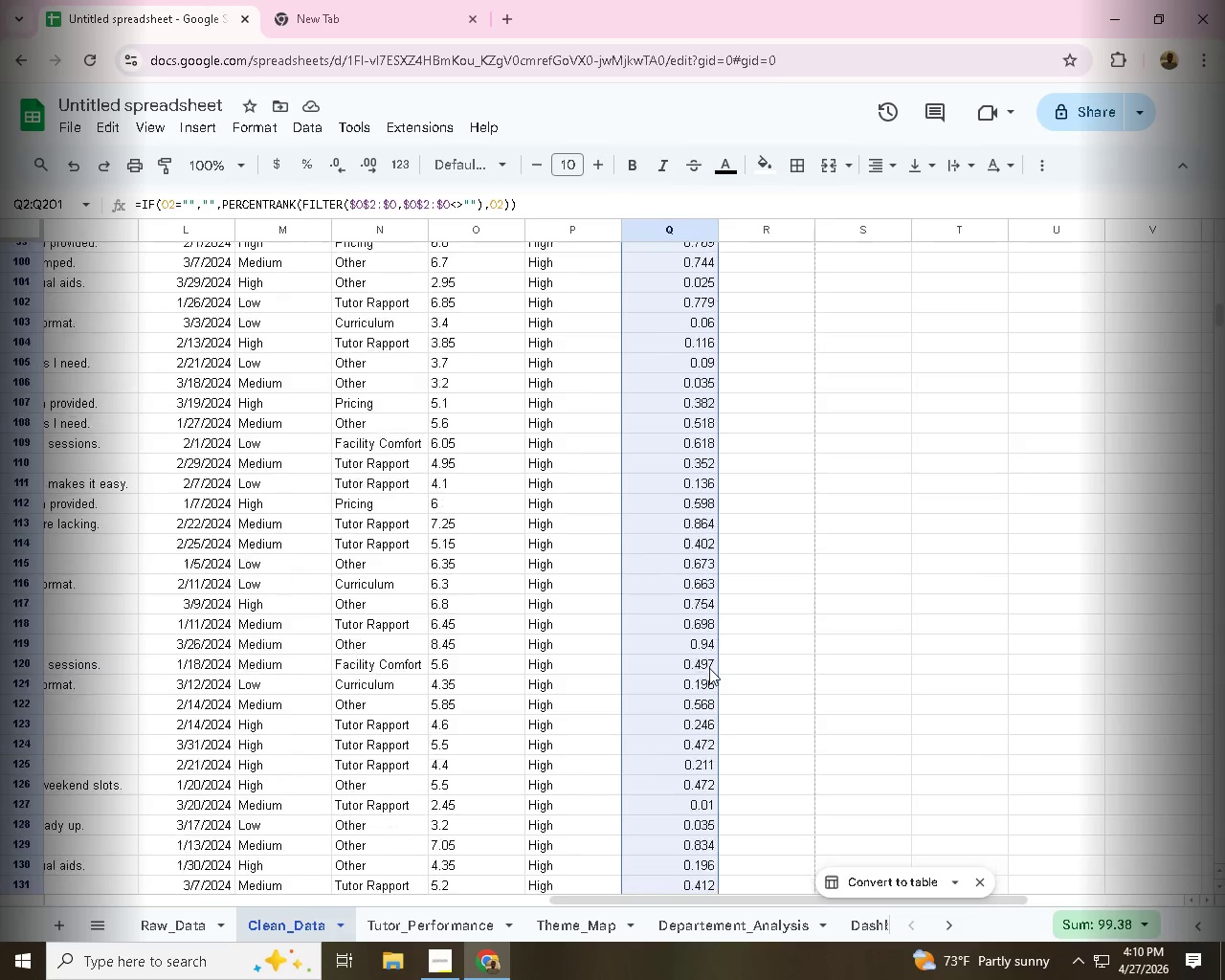 
left_click([688, 557])
 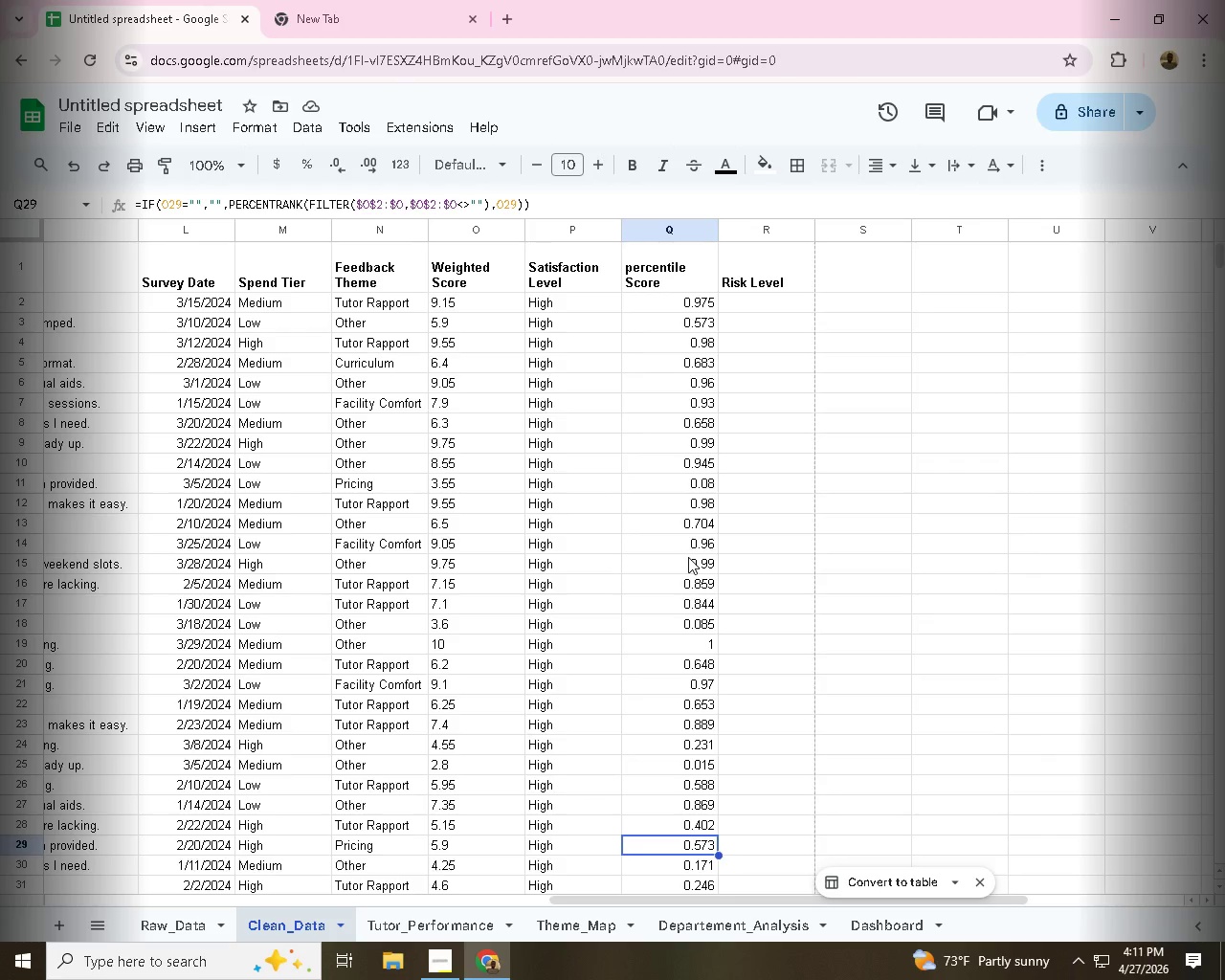 
scroll: coordinate [688, 557], scroll_direction: up, amount: 20.0
 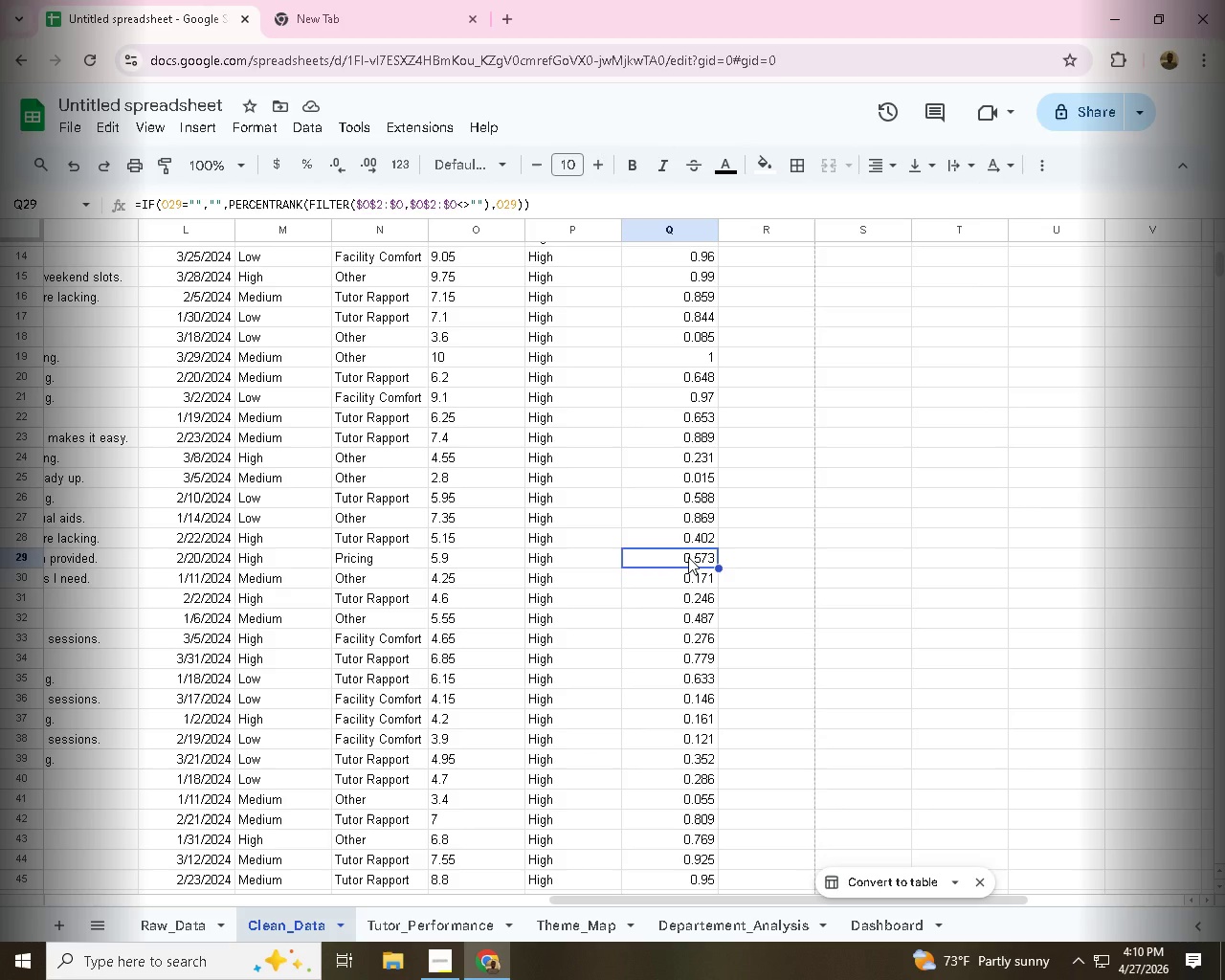 
wait(5.77)
 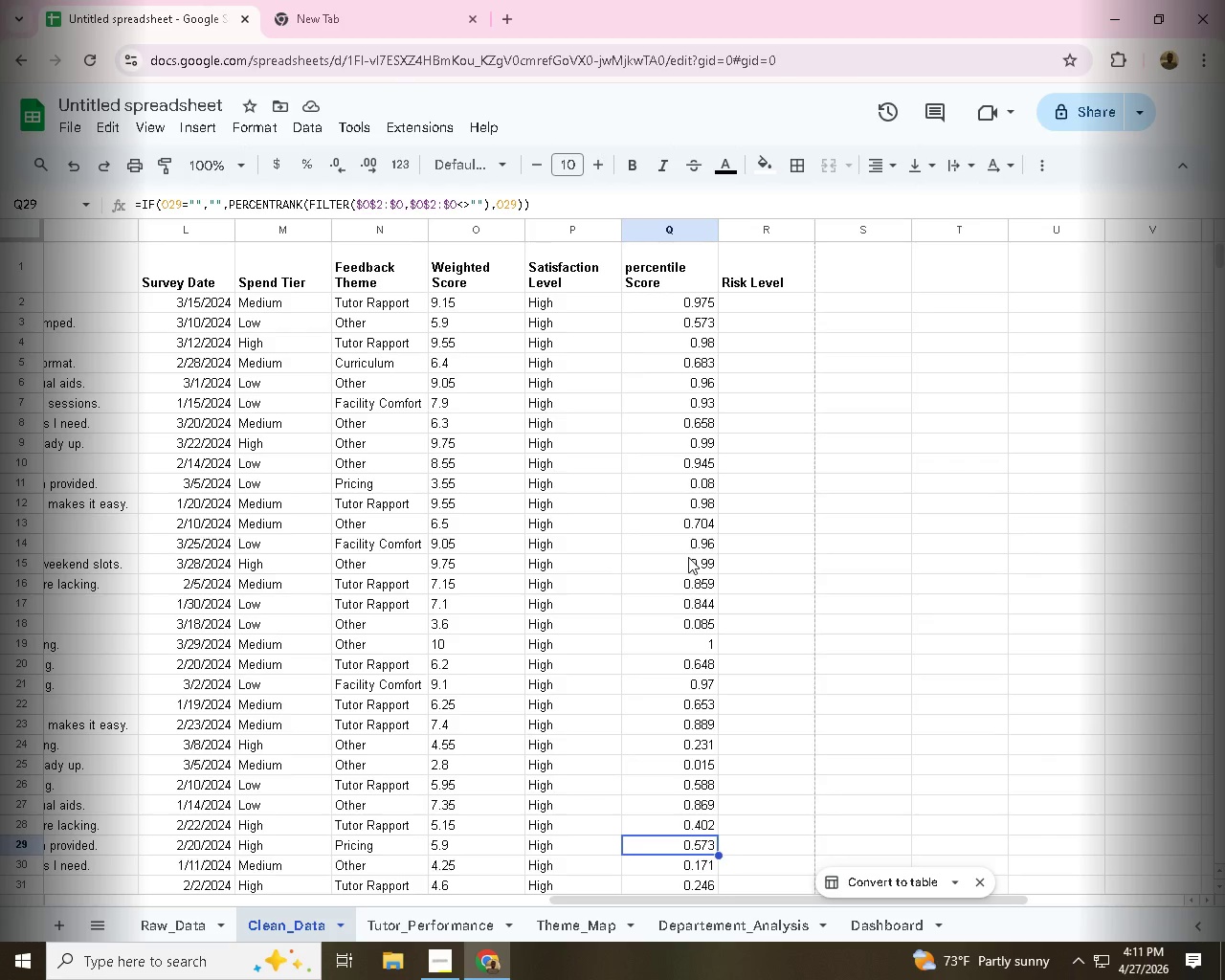 
left_click([432, 963])